 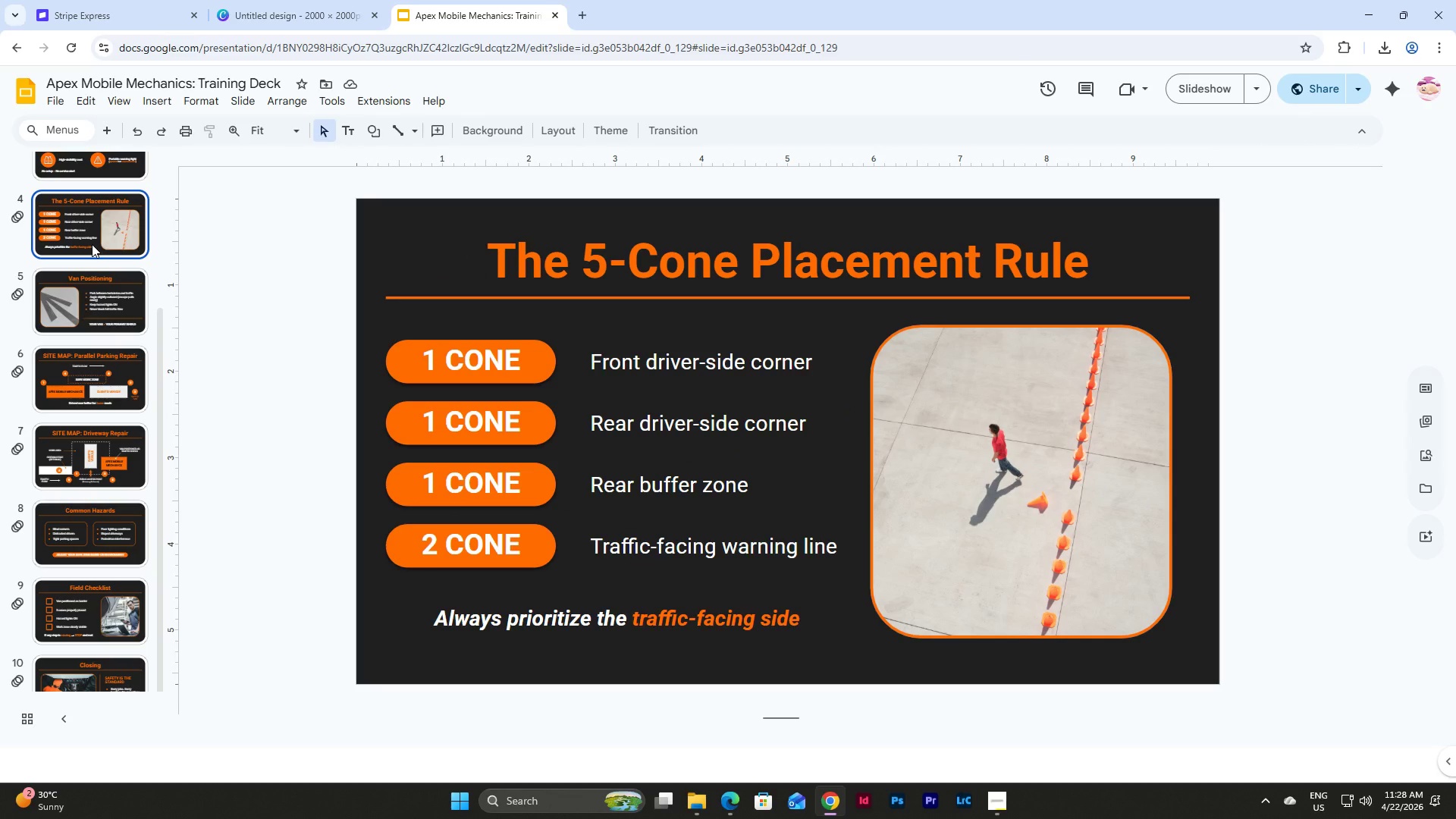 
double_click([112, 444])
 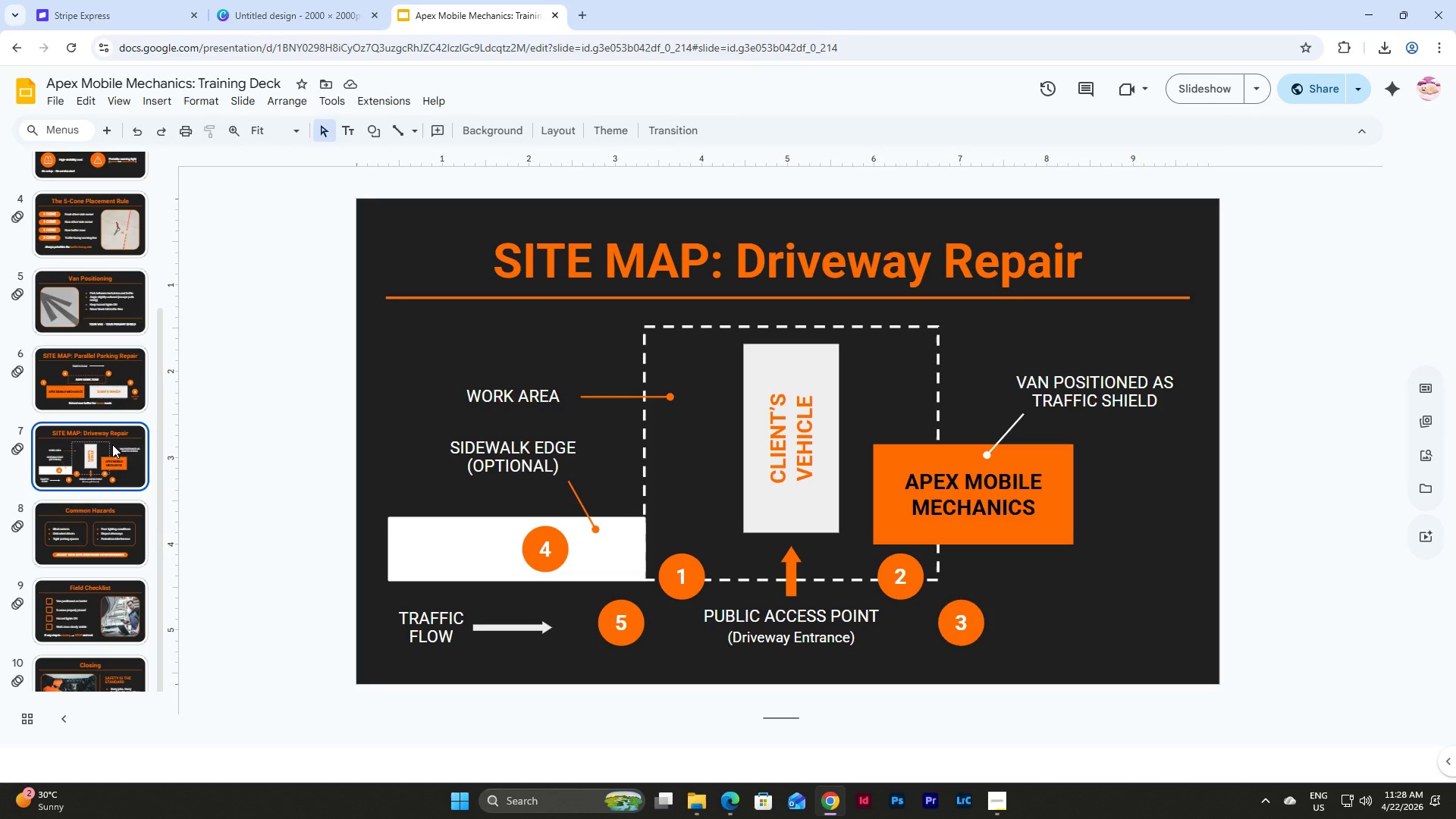 
wait(12.59)
 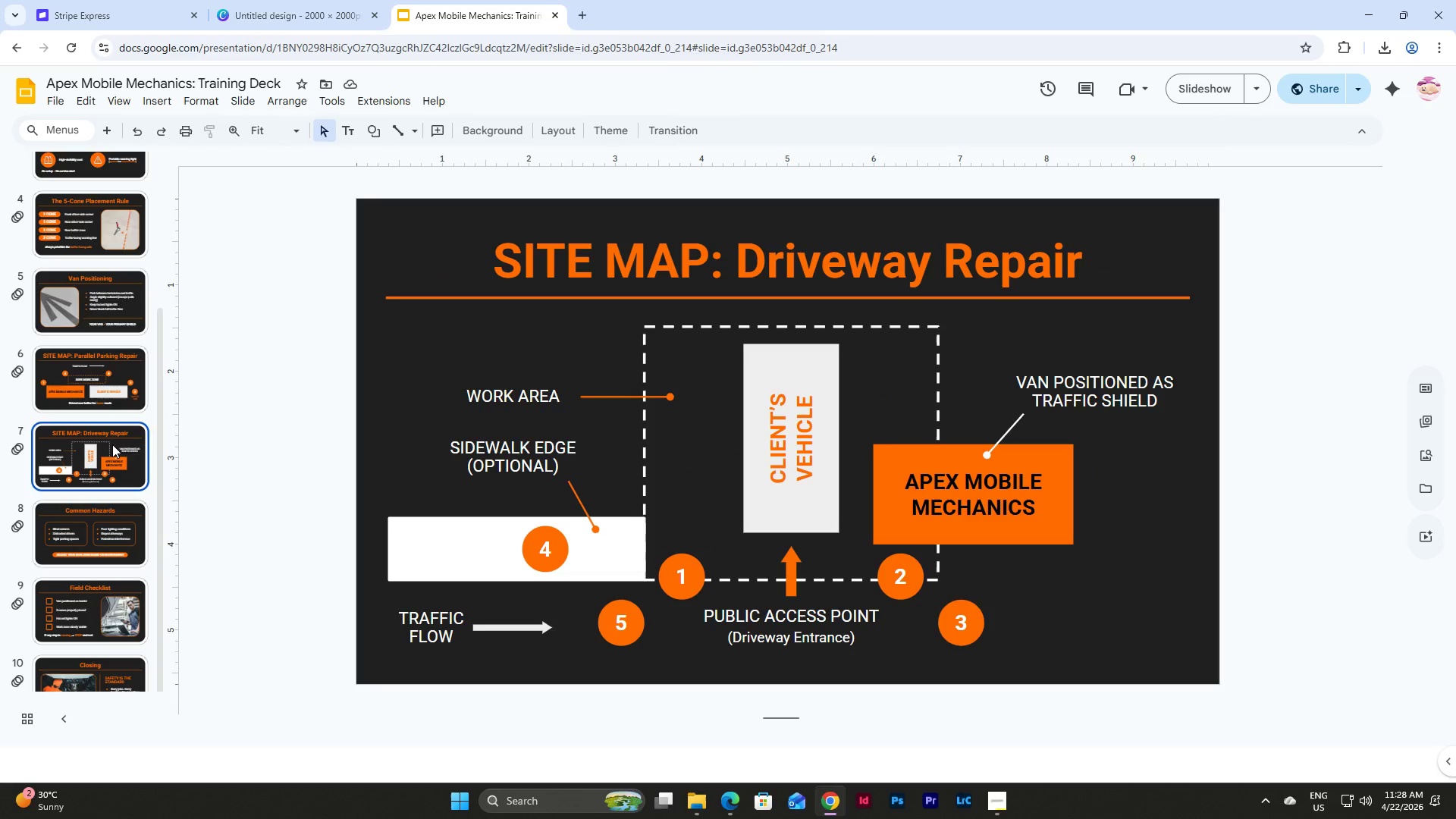 
left_click([572, 486])
 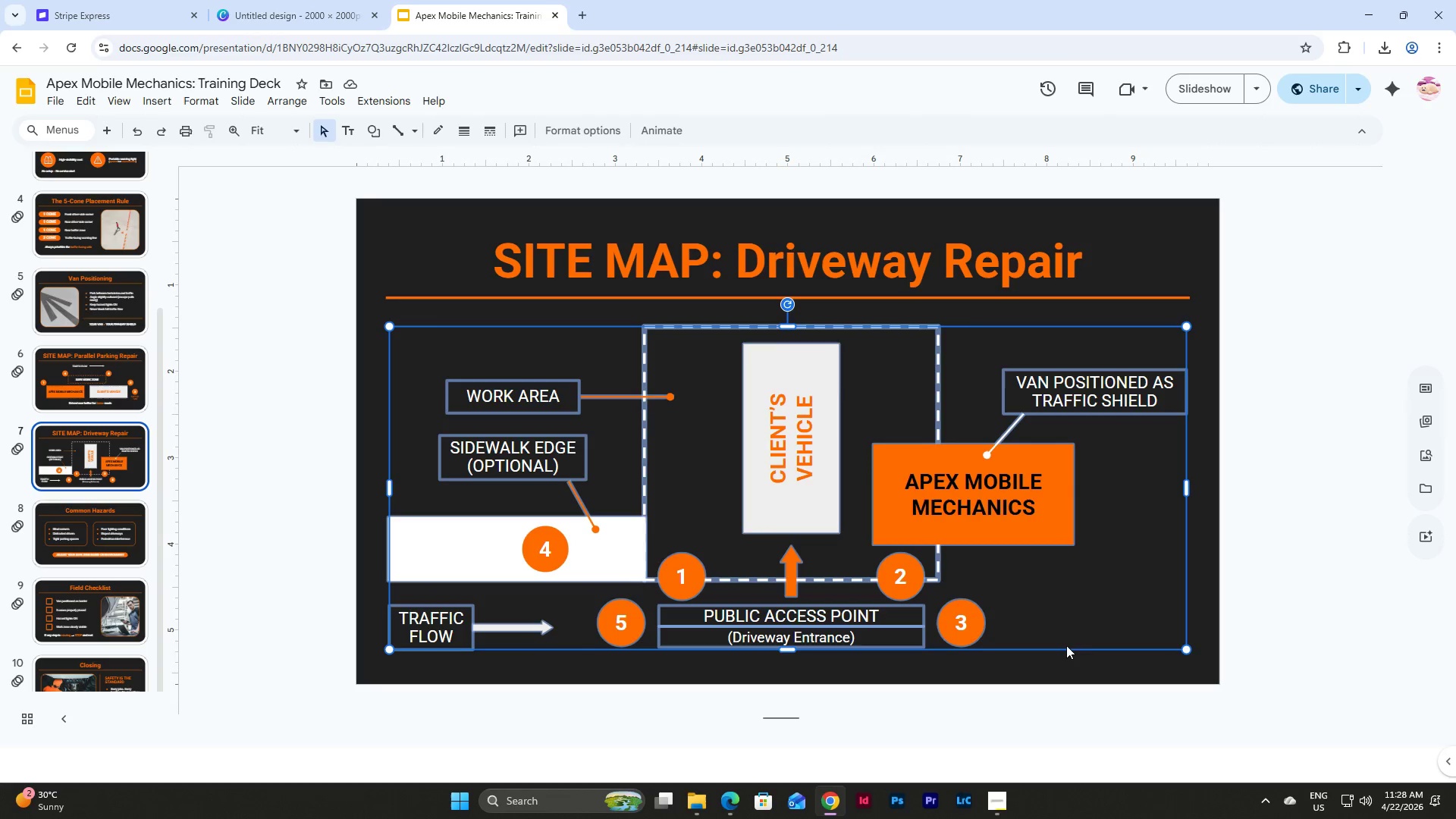 
left_click([1060, 656])
 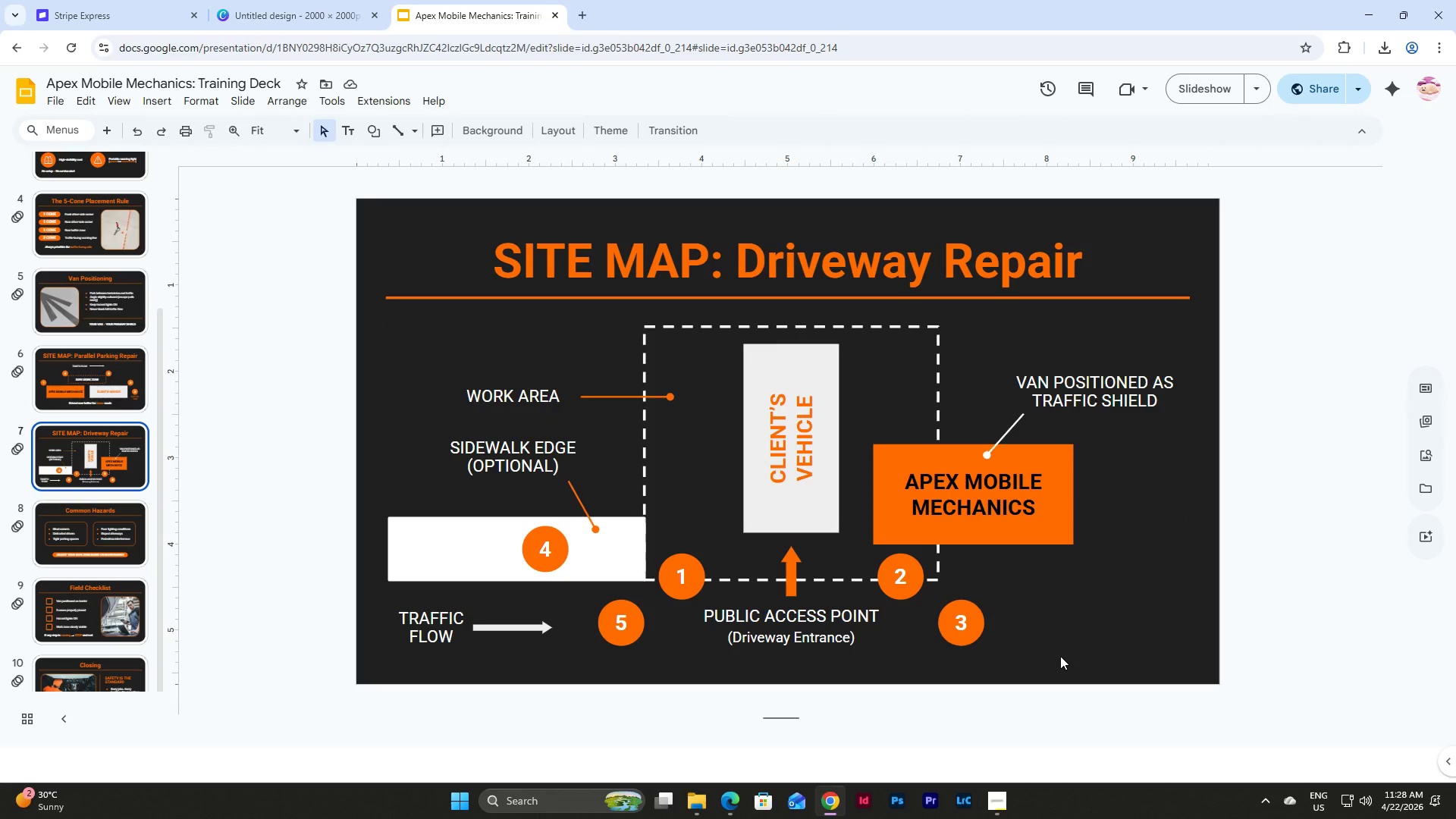 
wait(12.3)
 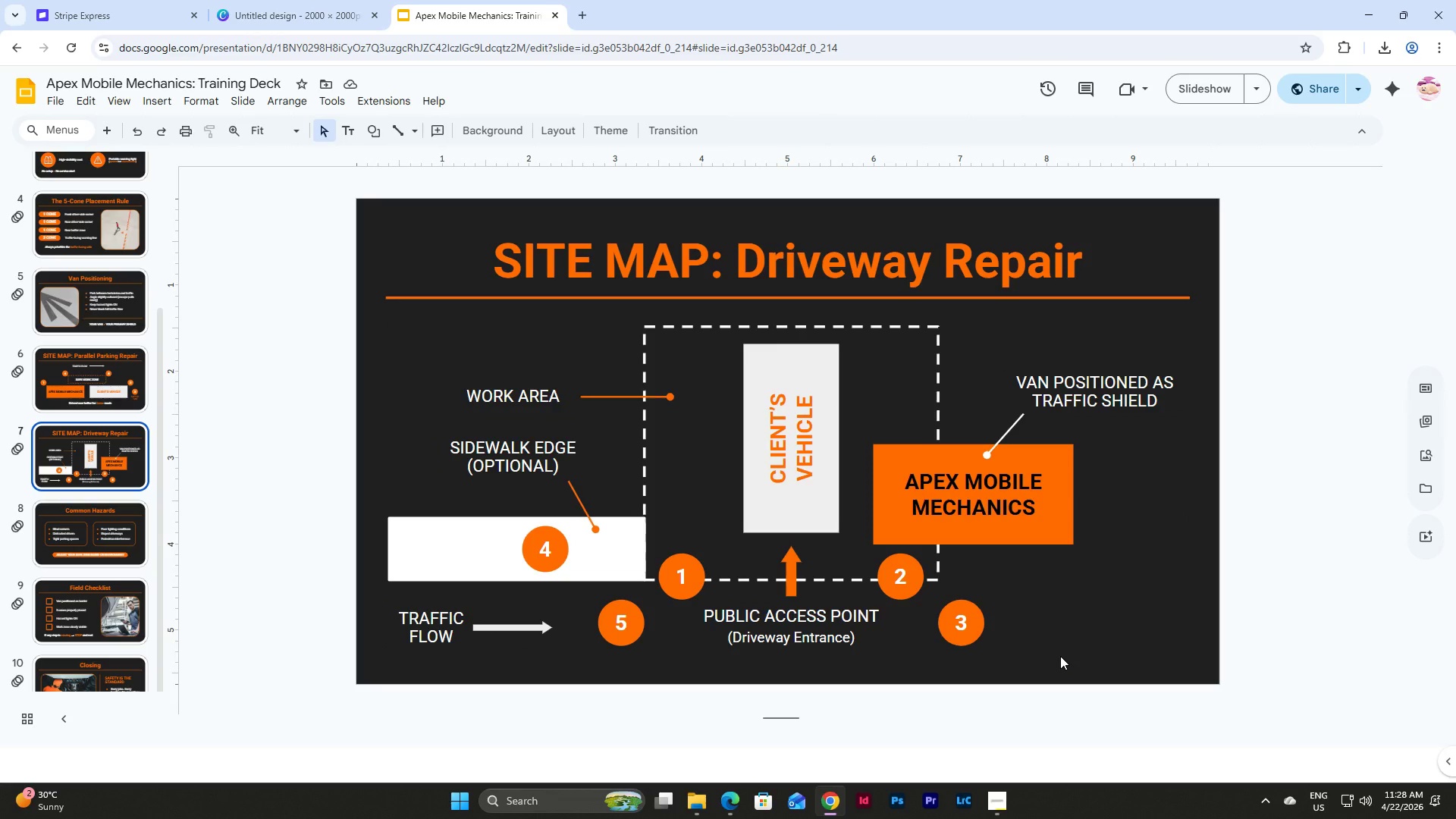 
left_click([431, 417])
 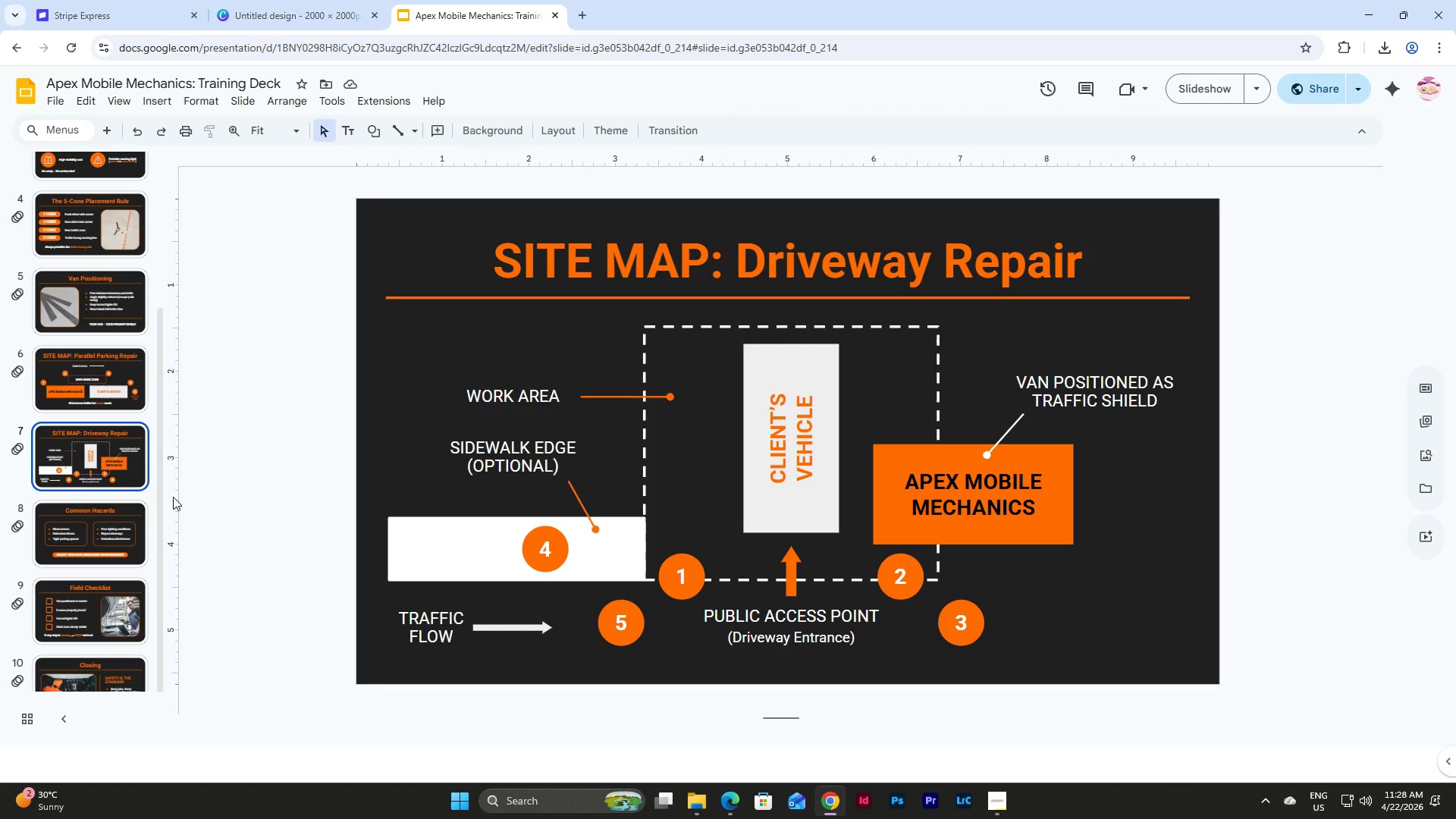 
left_click([110, 535])
 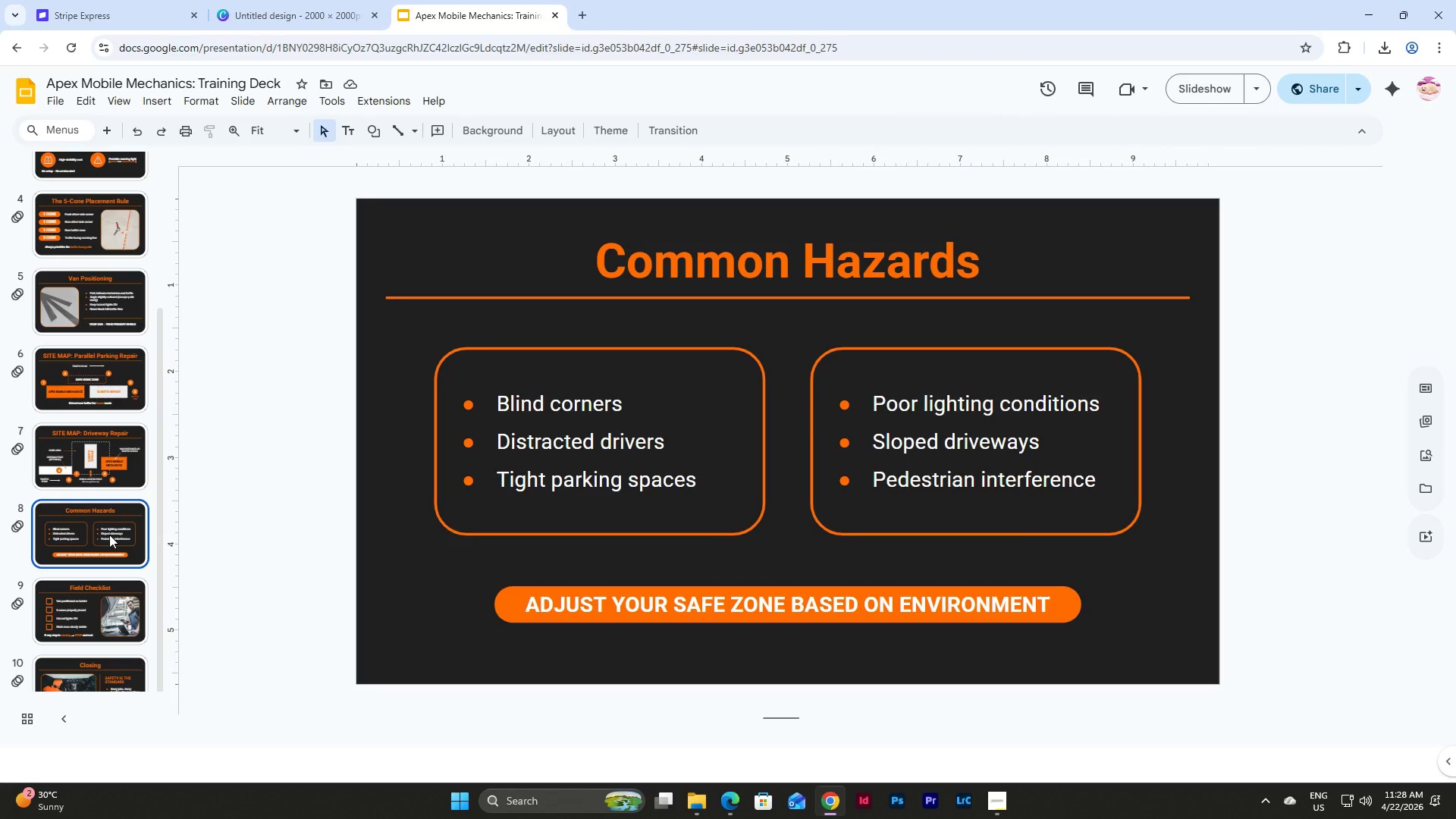 
scroll: coordinate [140, 425], scroll_direction: down, amount: 3.0
 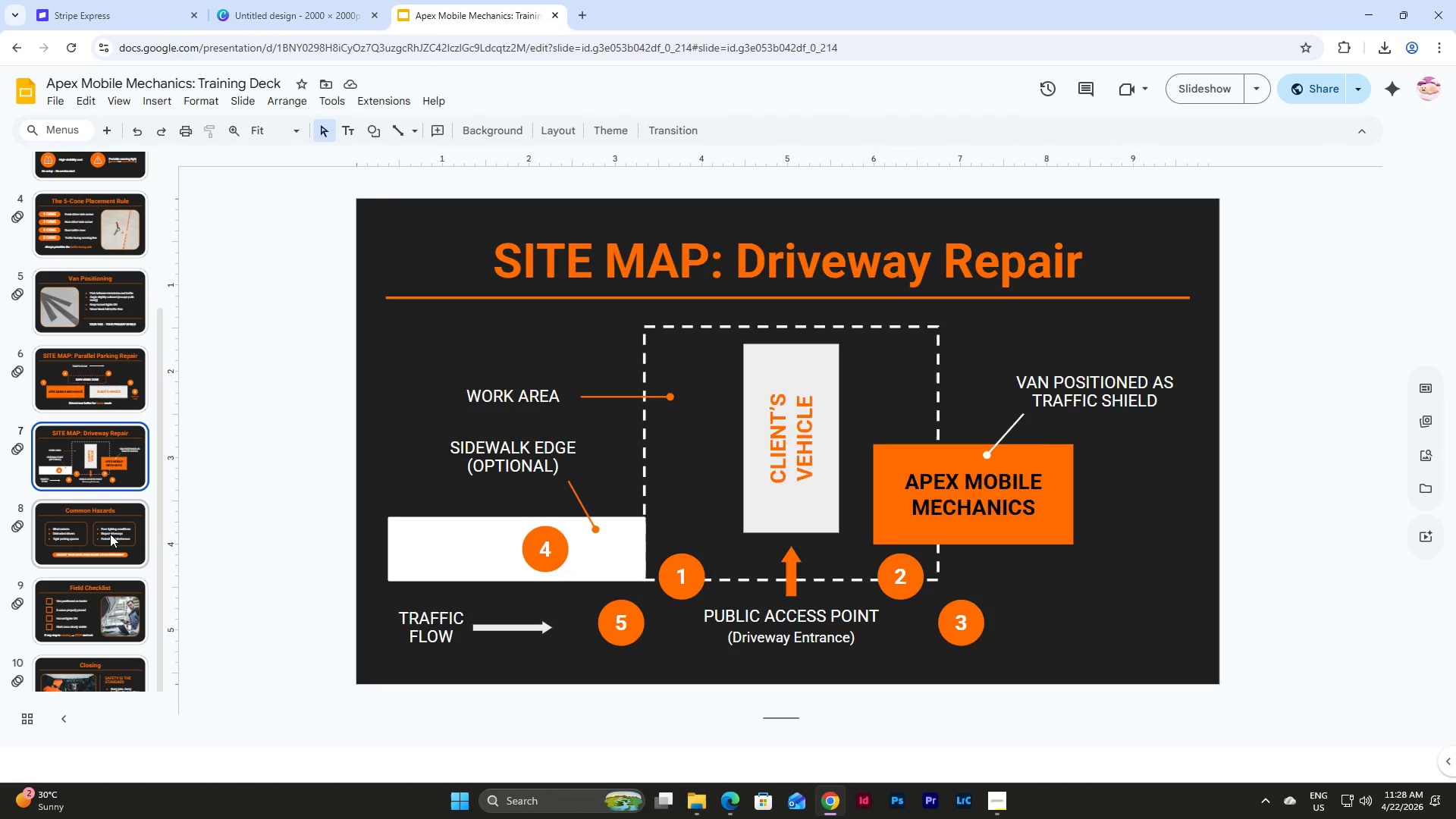 
left_click([108, 606])
 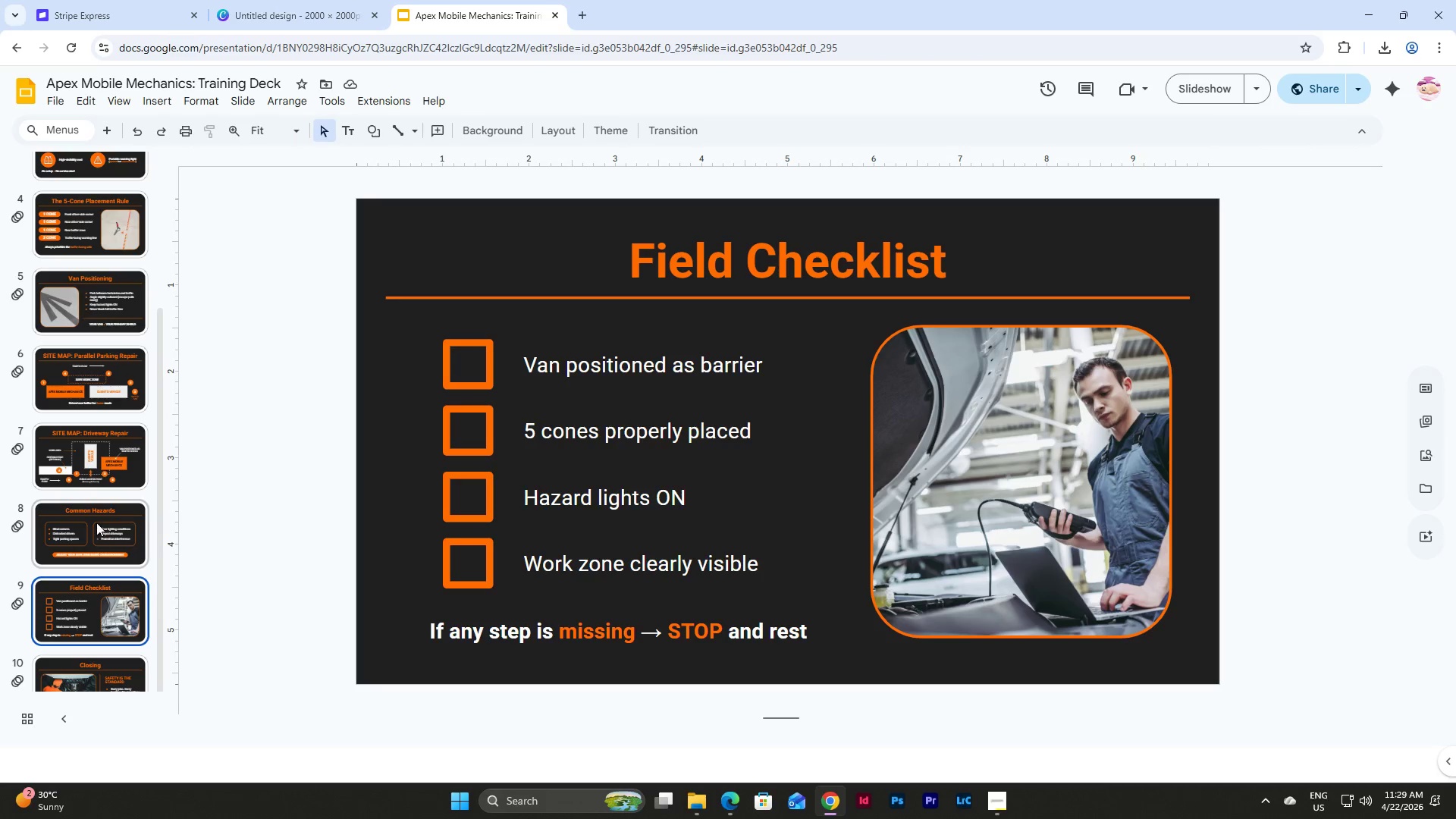 
scroll: coordinate [96, 522], scroll_direction: down, amount: 2.0
 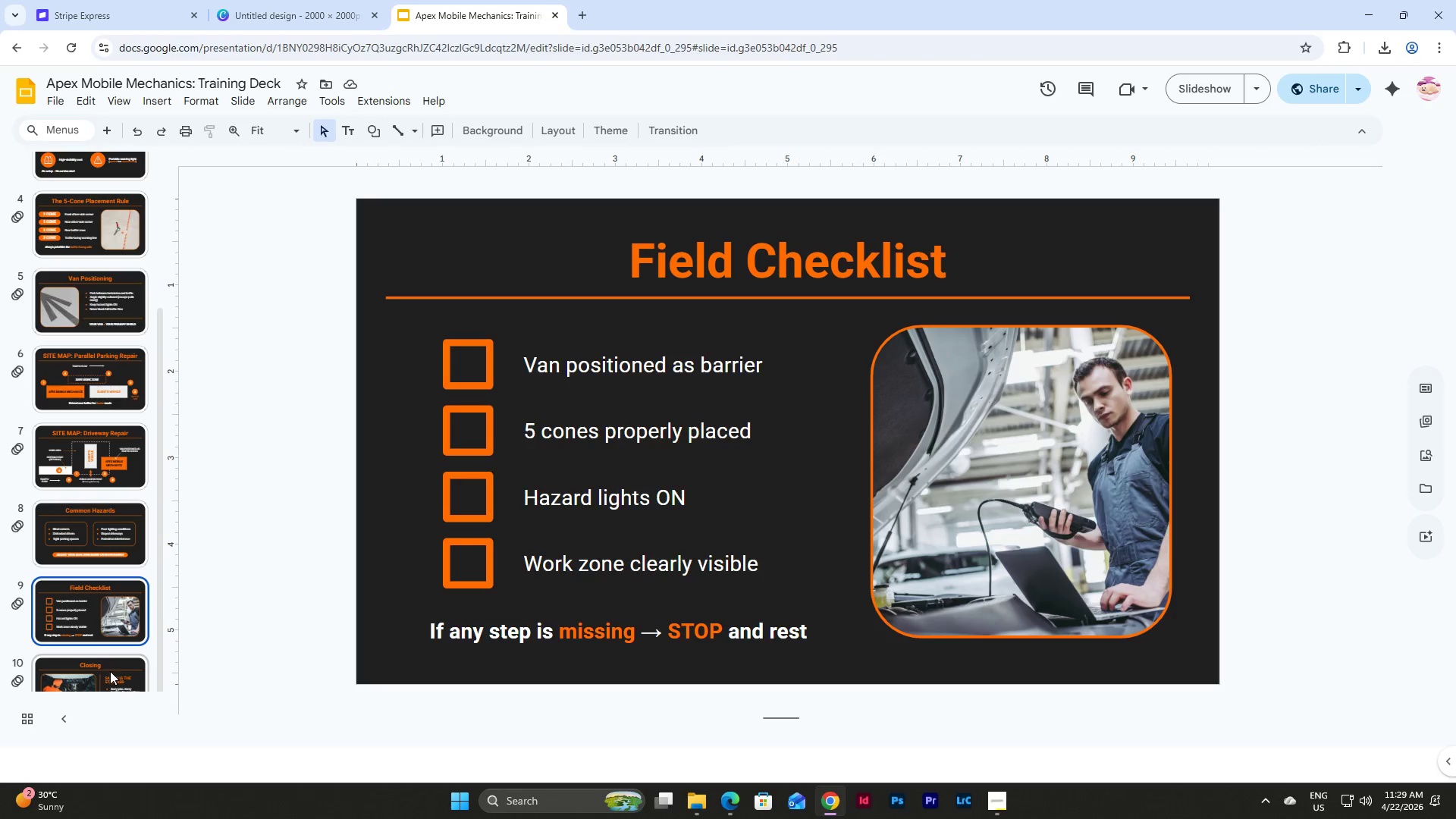 
left_click([110, 679])
 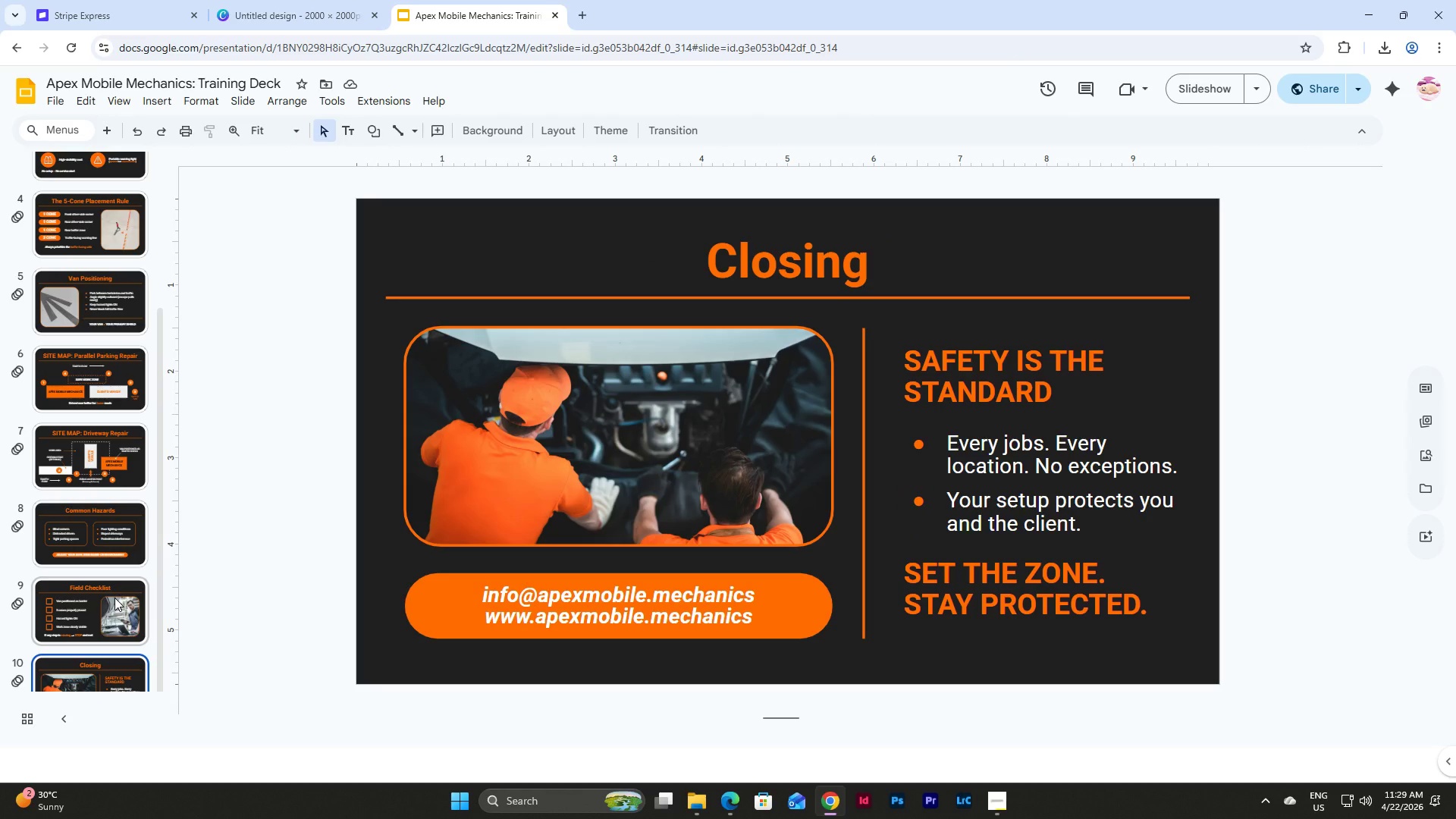 
scroll: coordinate [115, 598], scroll_direction: down, amount: 1.0
 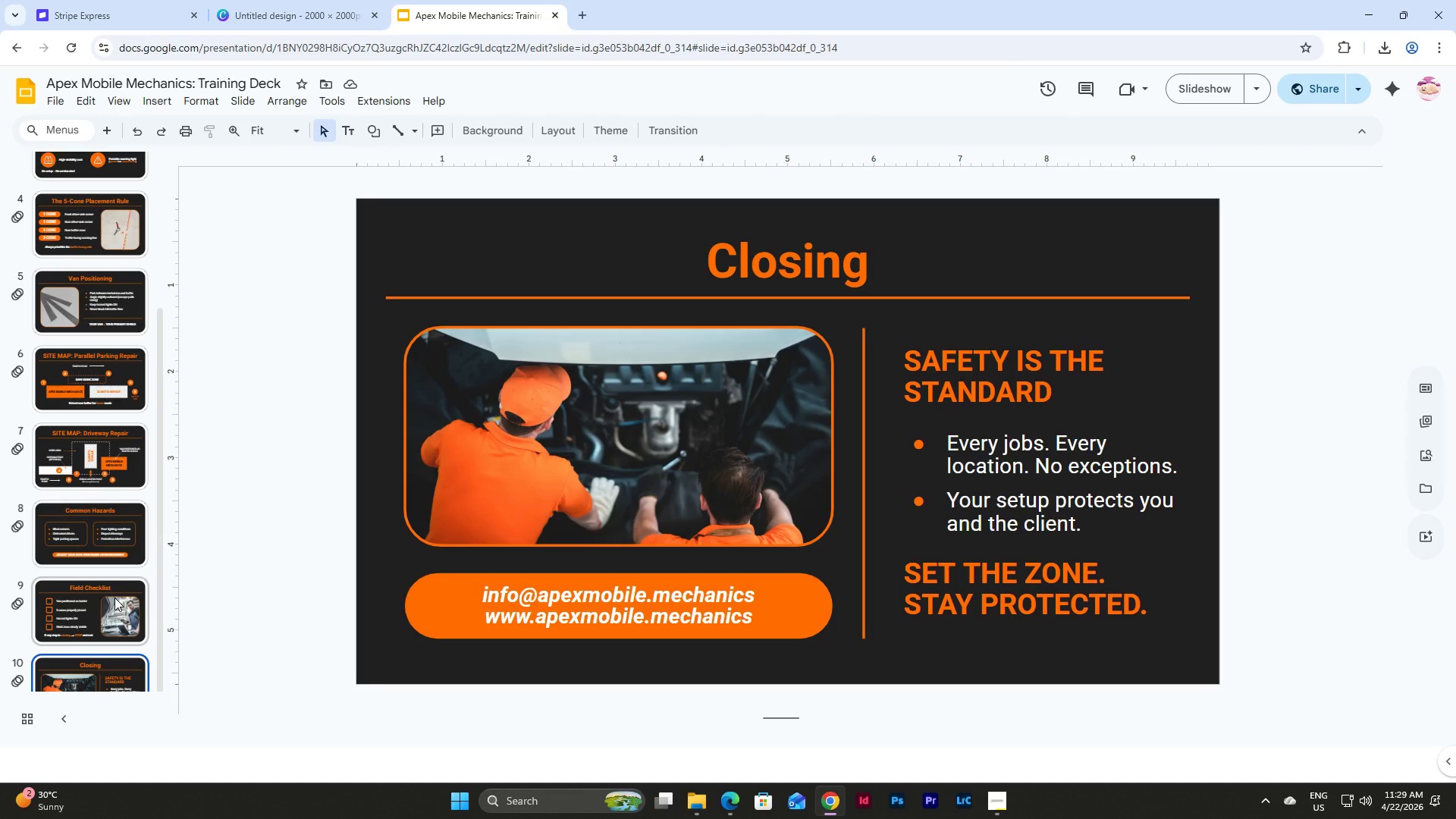 
wait(7.02)
 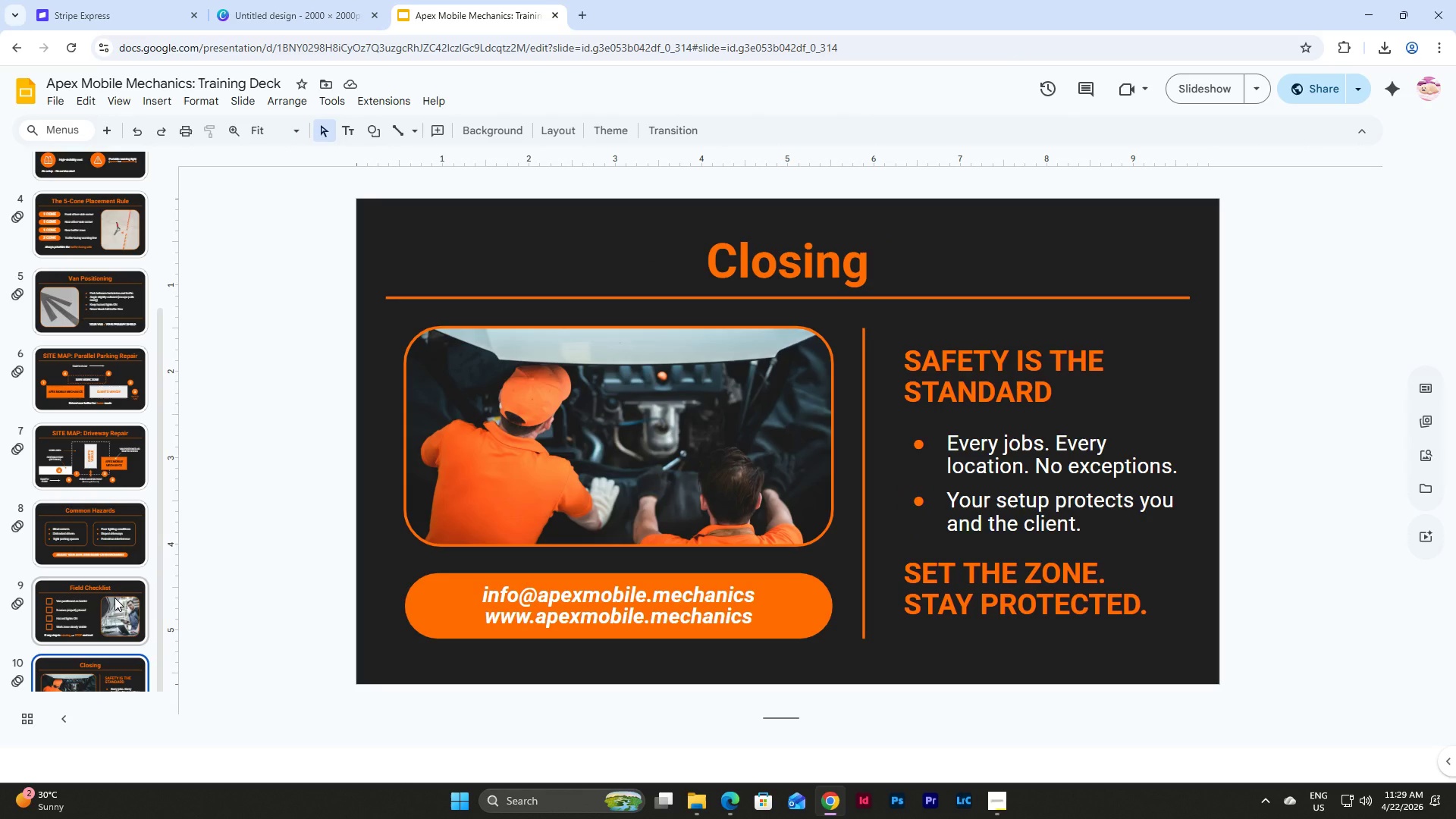 
scroll: coordinate [115, 598], scroll_direction: up, amount: 1.0
 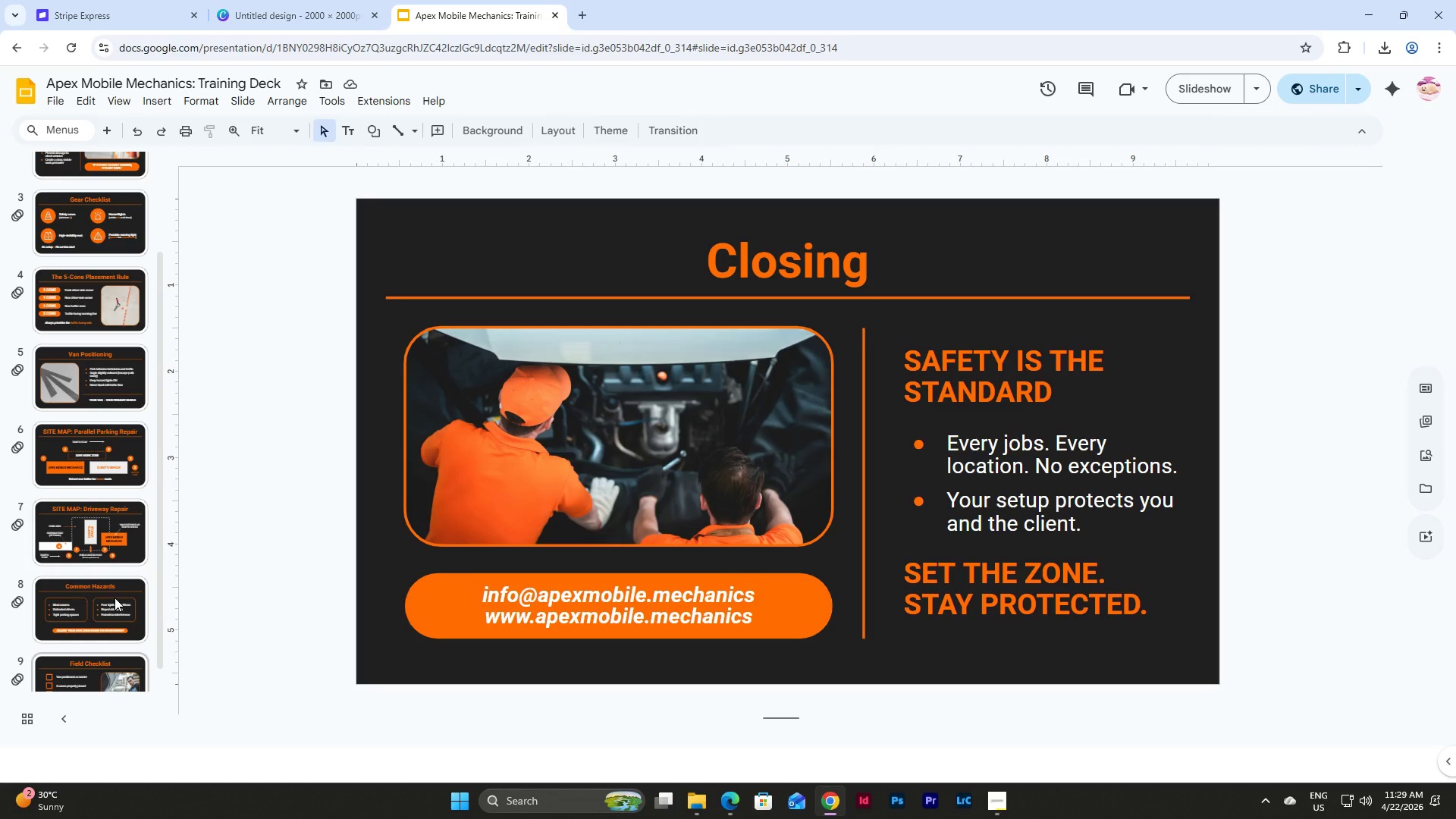 
wait(6.23)
 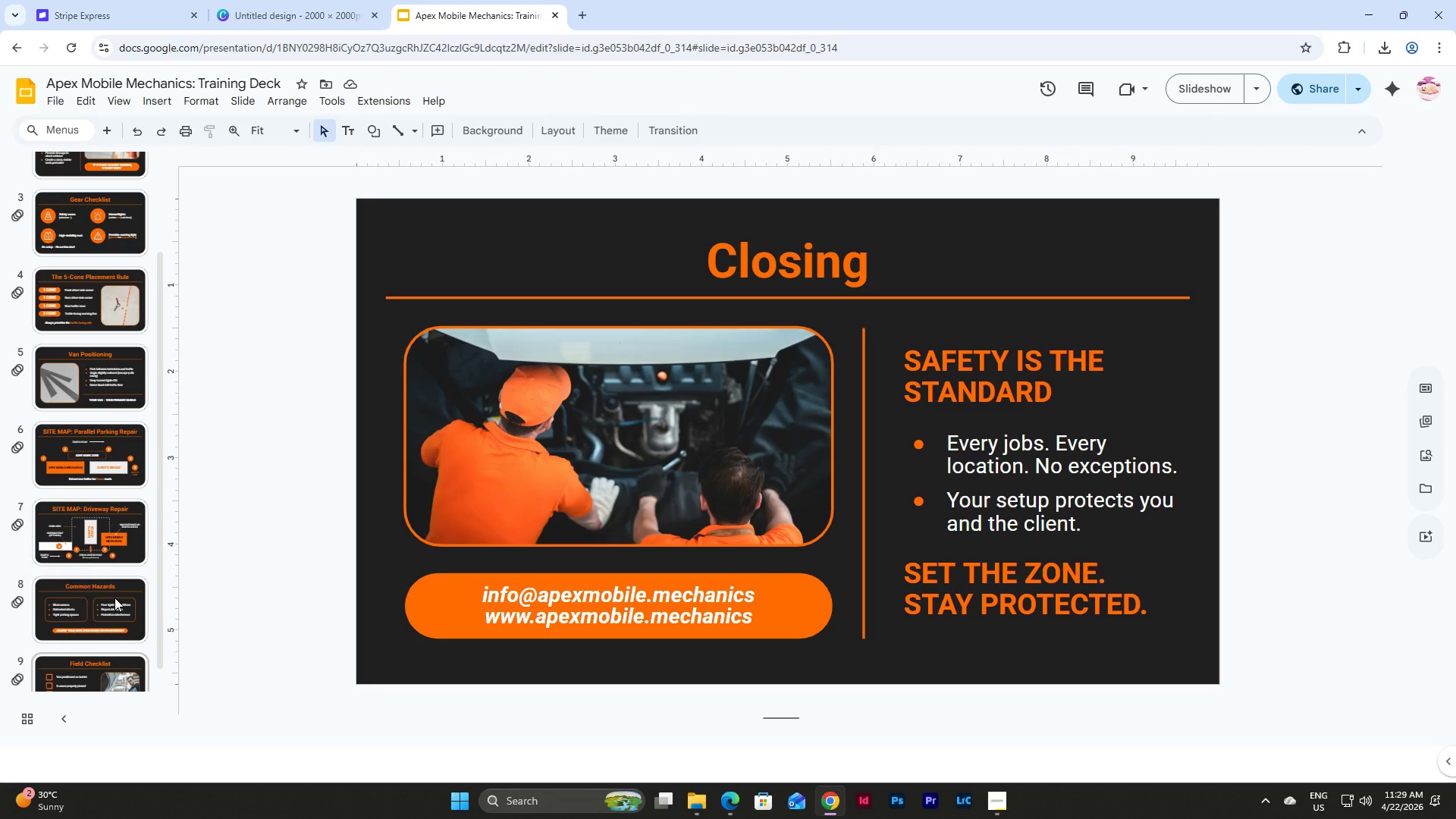 
scroll: coordinate [115, 598], scroll_direction: up, amount: 4.0
 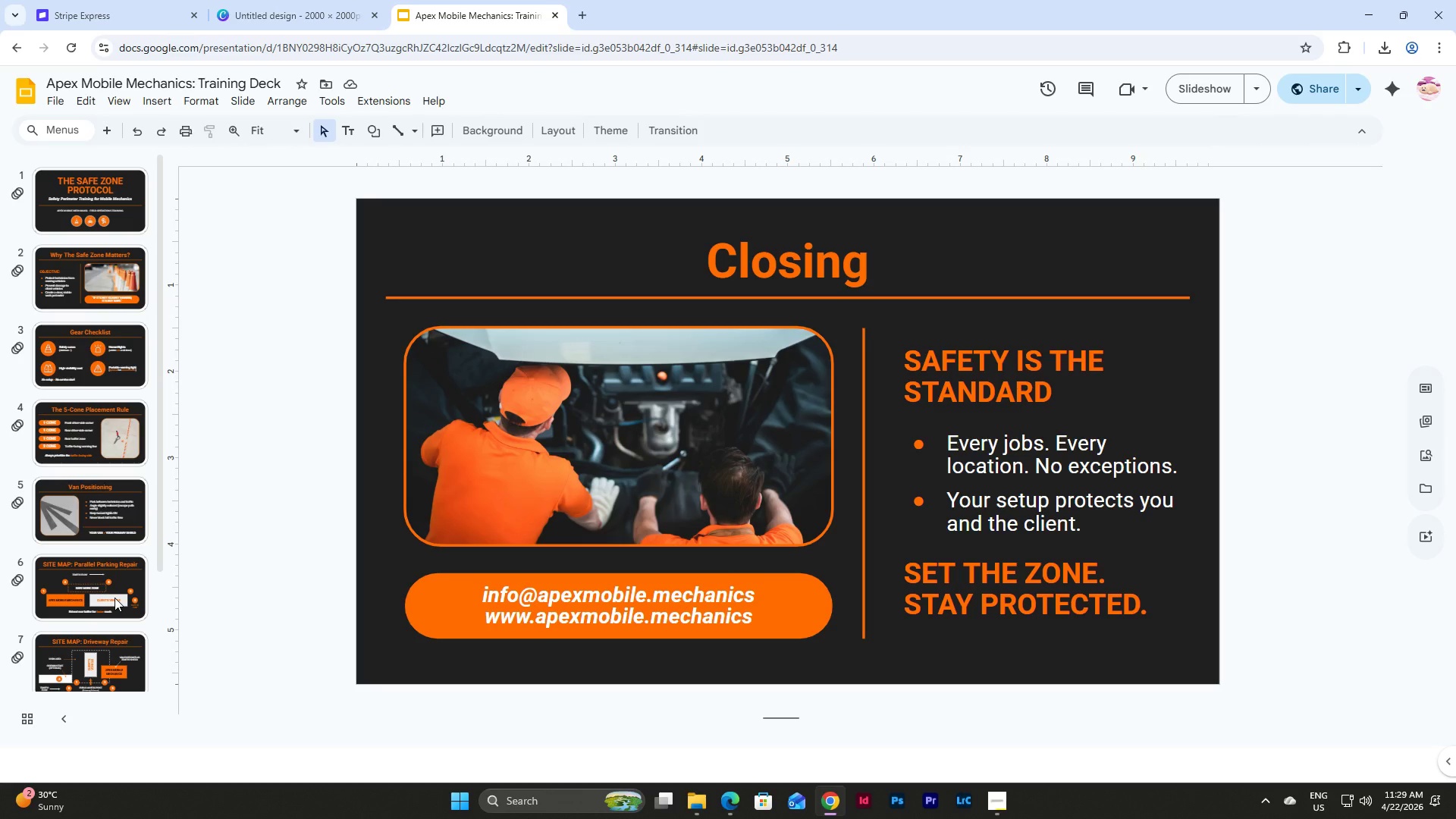 
scroll: coordinate [115, 598], scroll_direction: down, amount: 3.0
 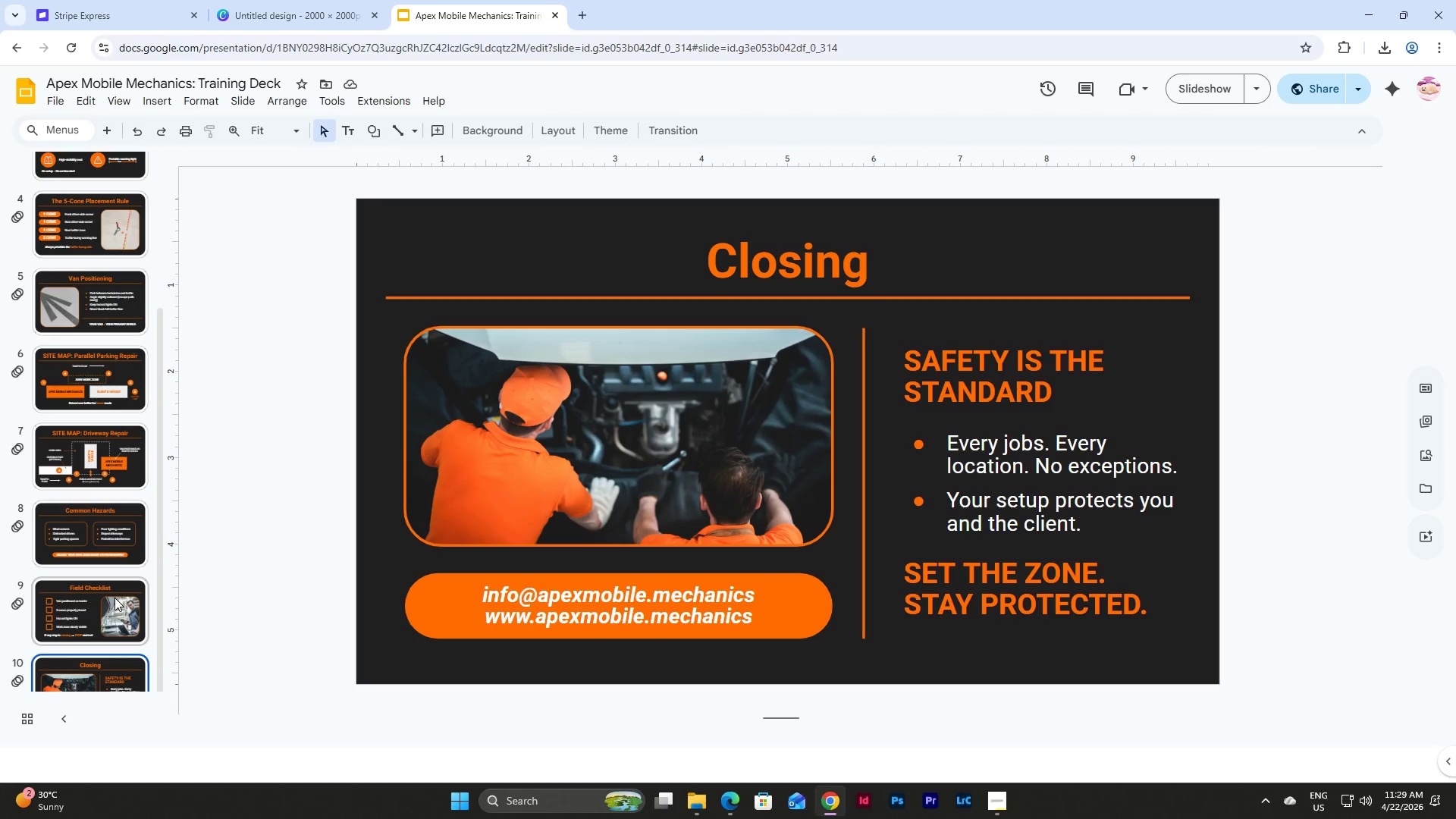 
scroll: coordinate [115, 598], scroll_direction: up, amount: 3.0
 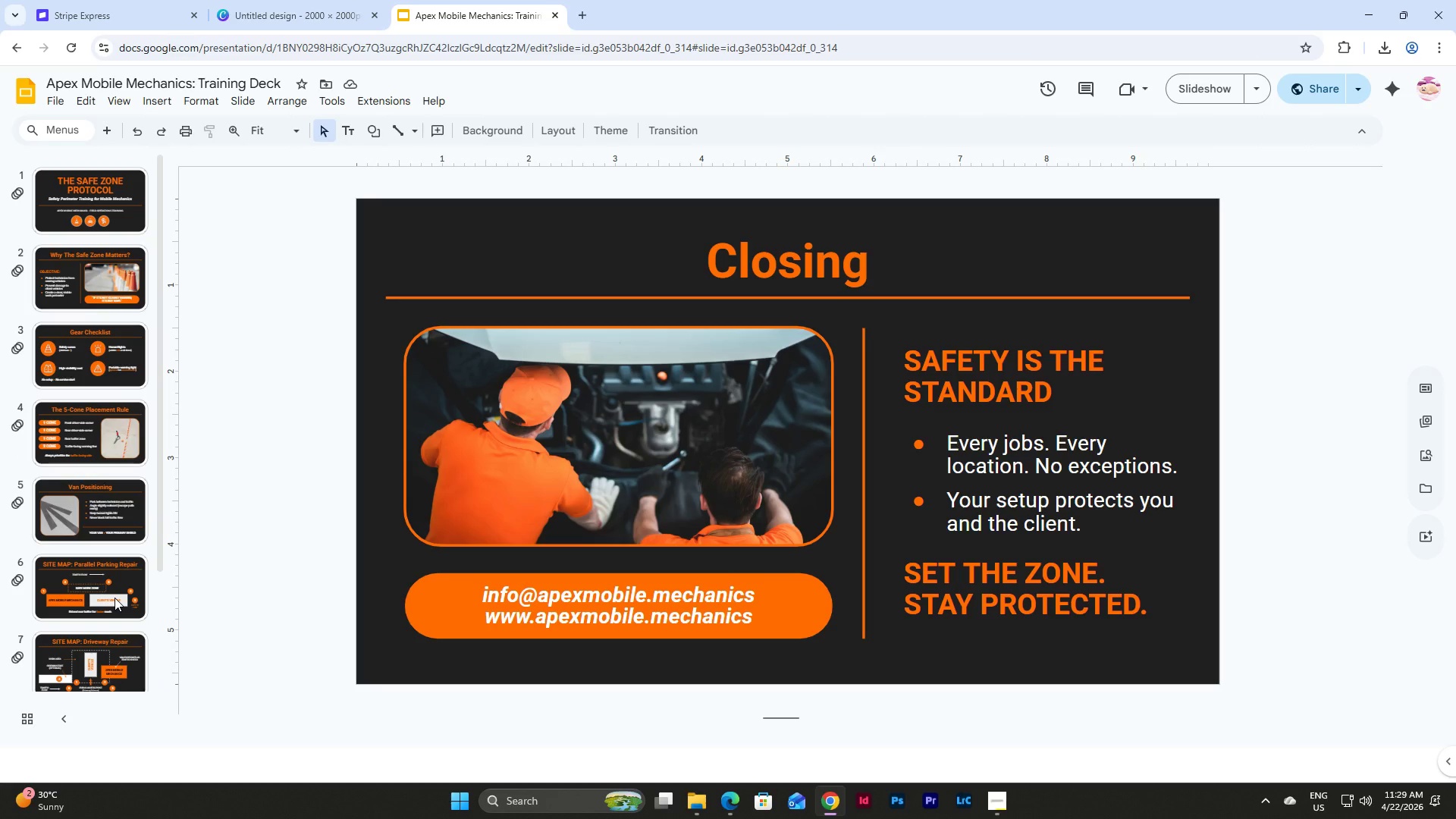 
wait(18.0)
 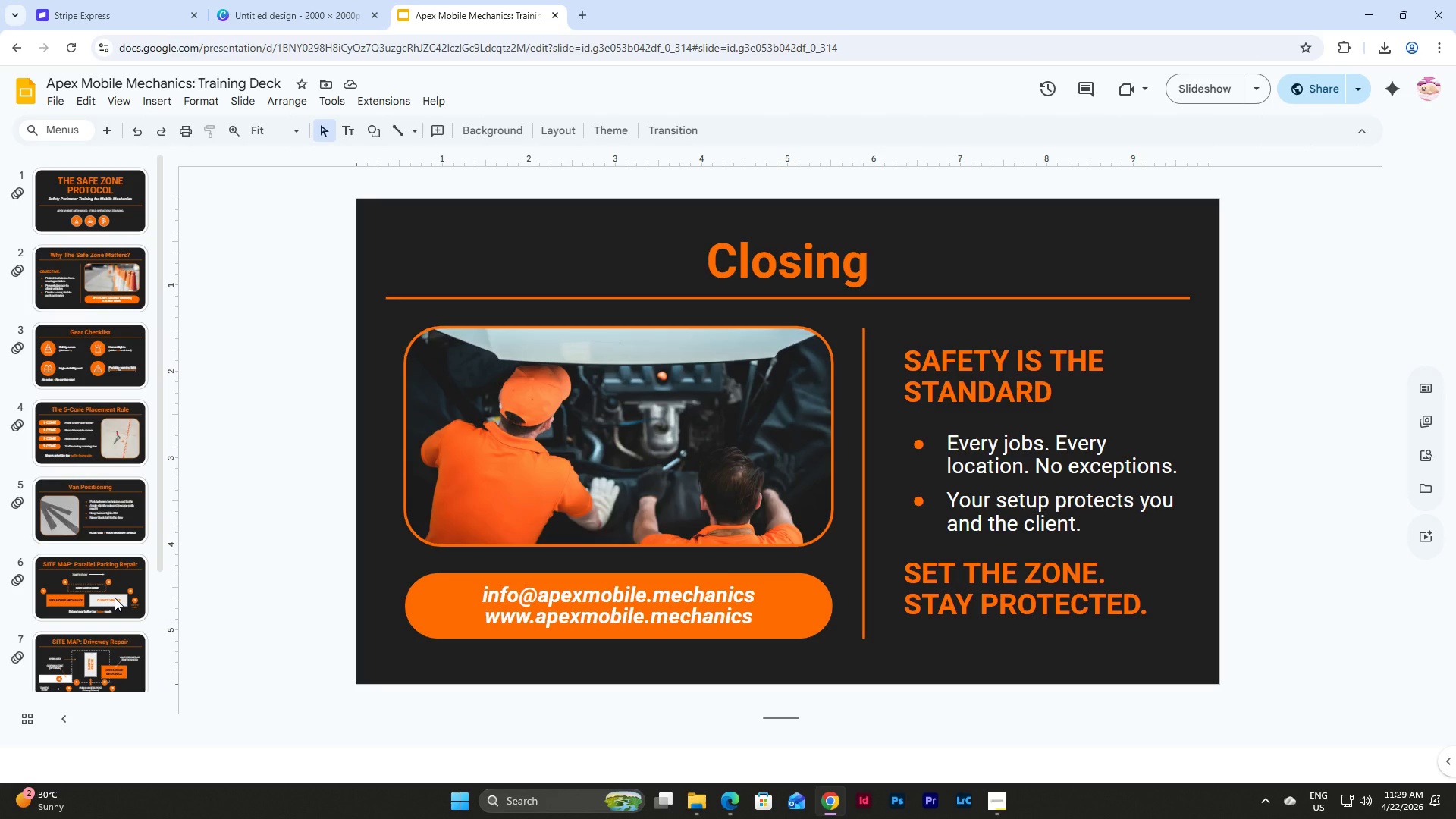 
left_click([89, 220])
 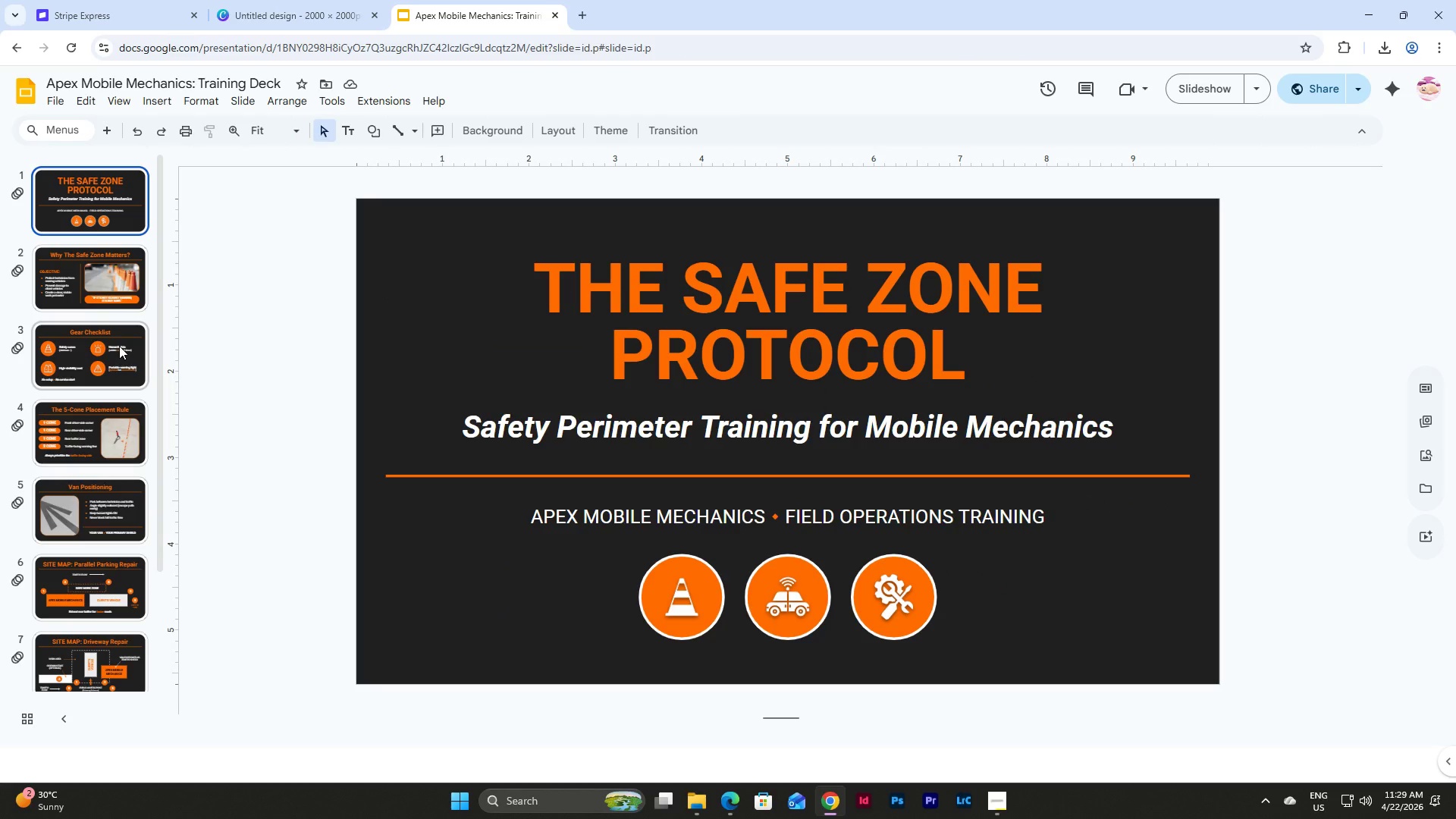 
wait(6.25)
 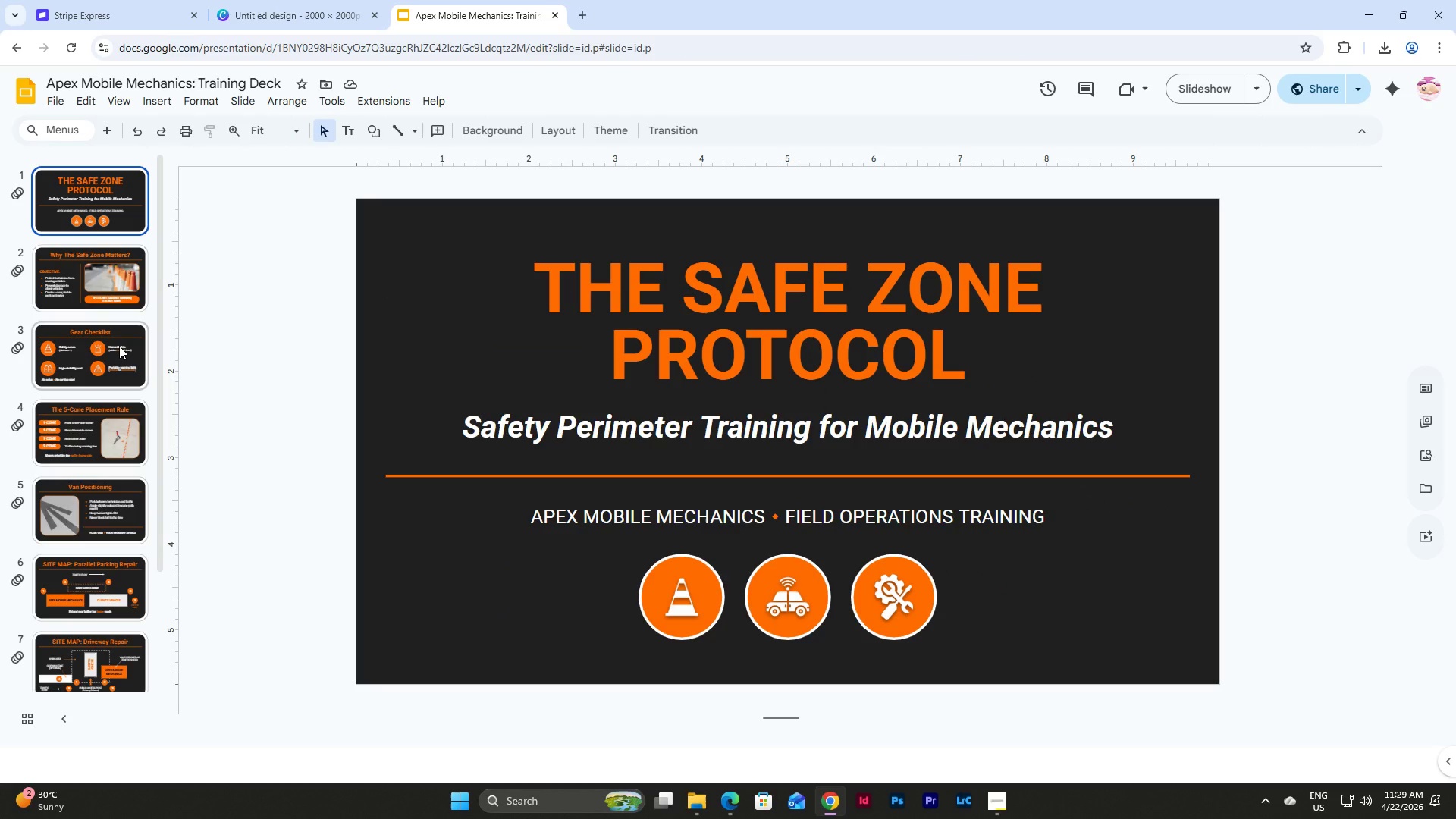 
left_click([997, 798])